 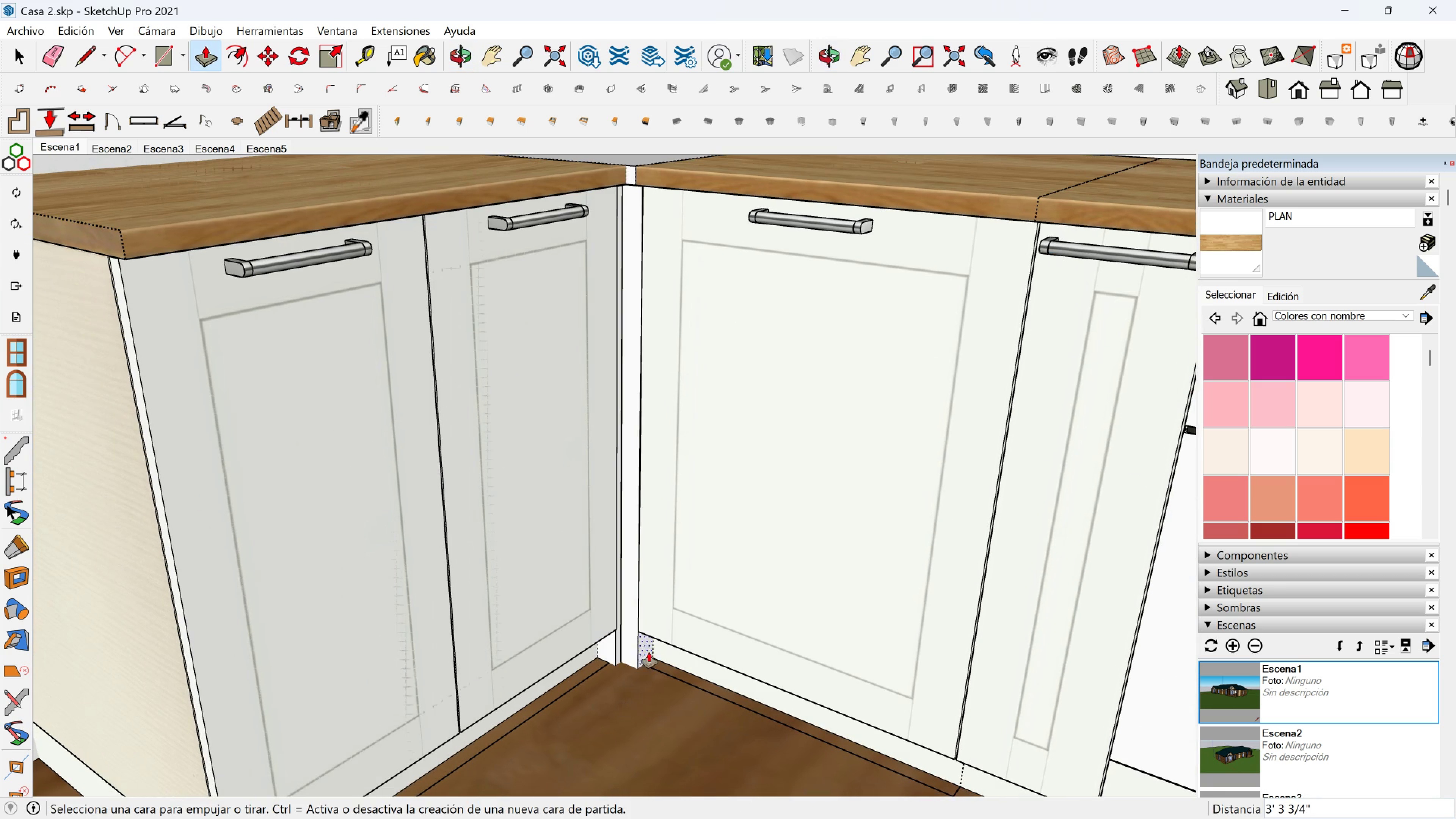 
scroll: coordinate [640, 589], scroll_direction: up, amount: 3.0
 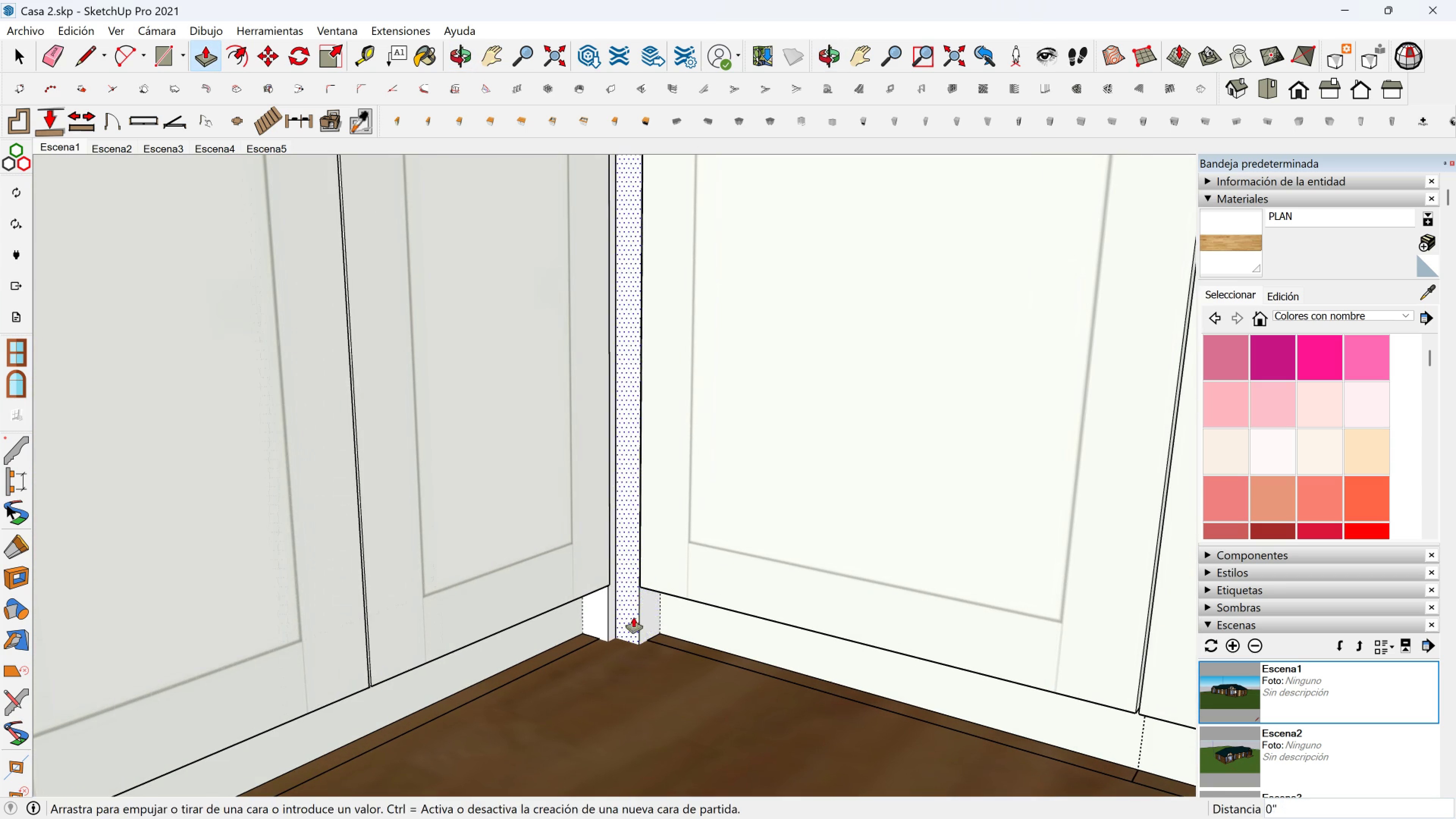 
left_click([634, 617])
 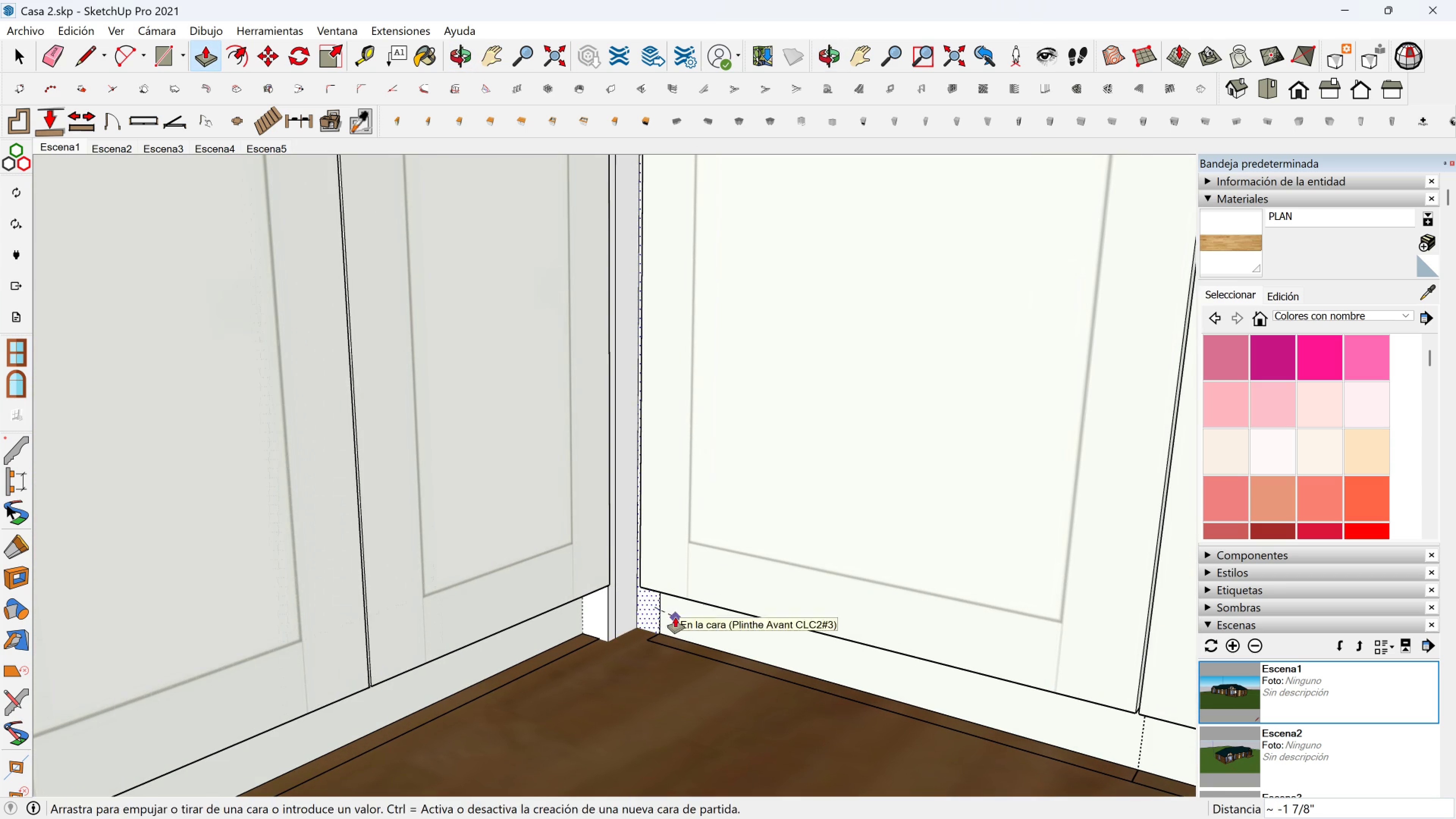 
left_click([675, 617])
 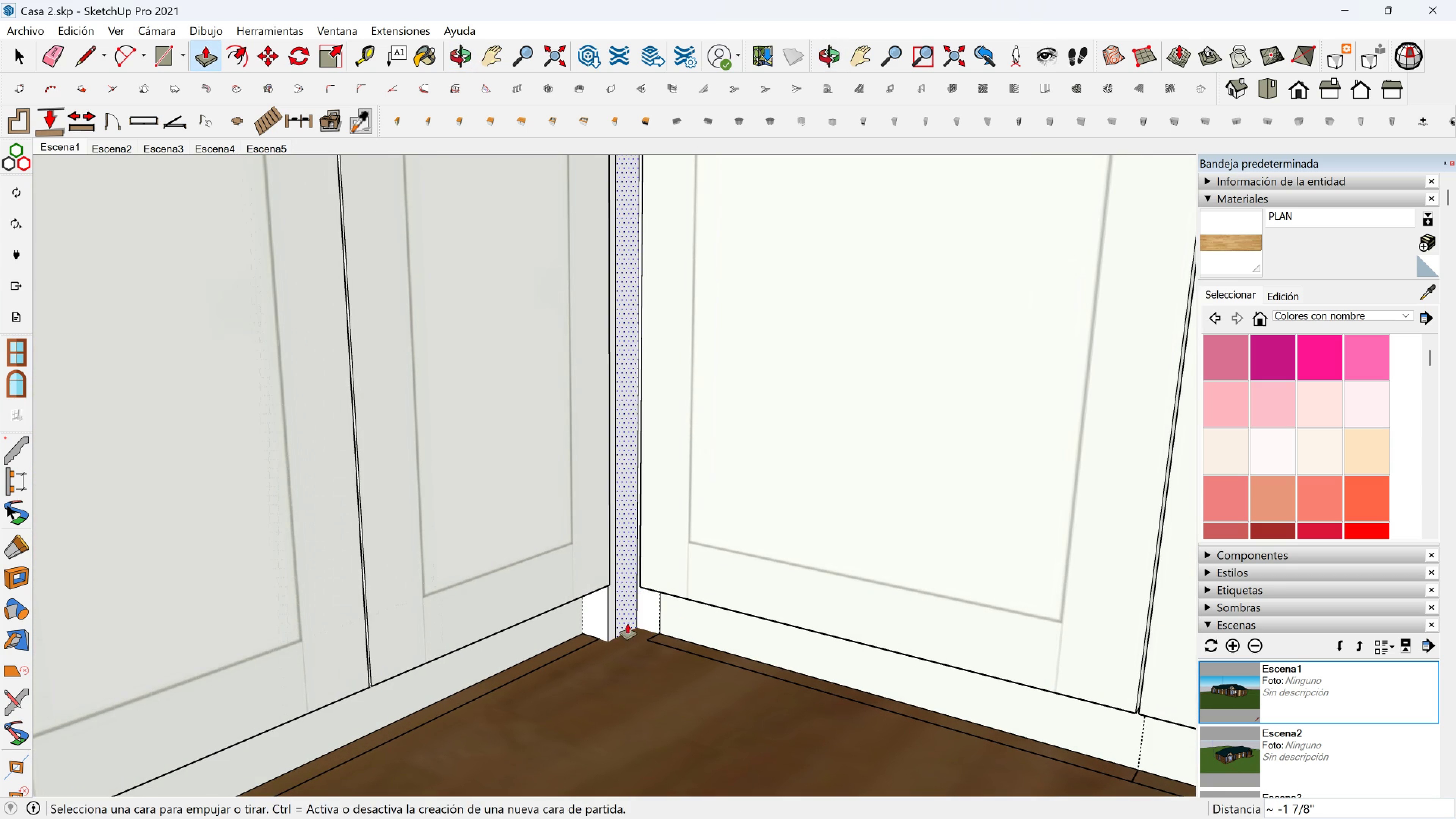 
left_click([628, 624])
 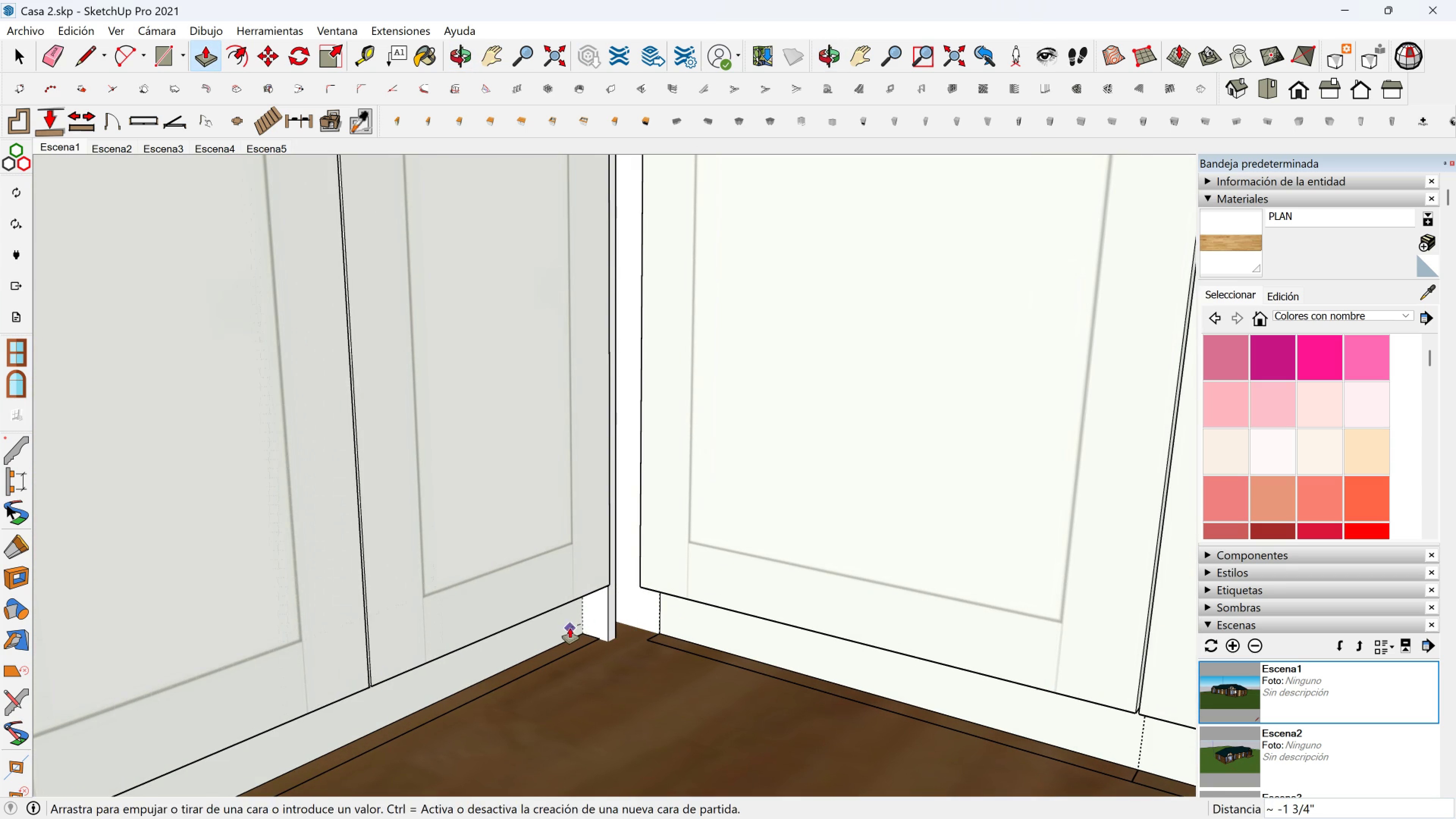 
left_click([569, 628])
 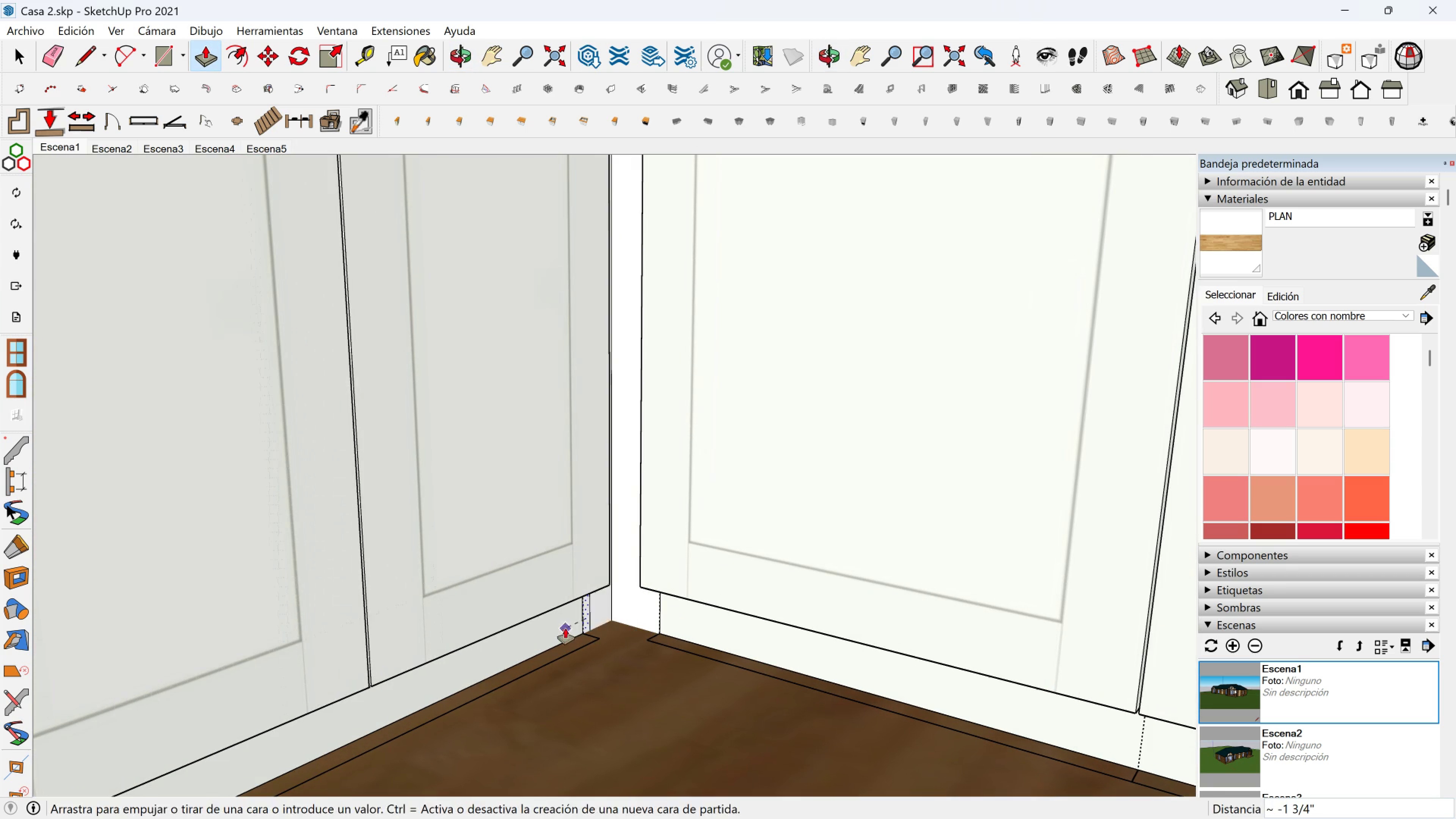 
double_click([562, 629])
 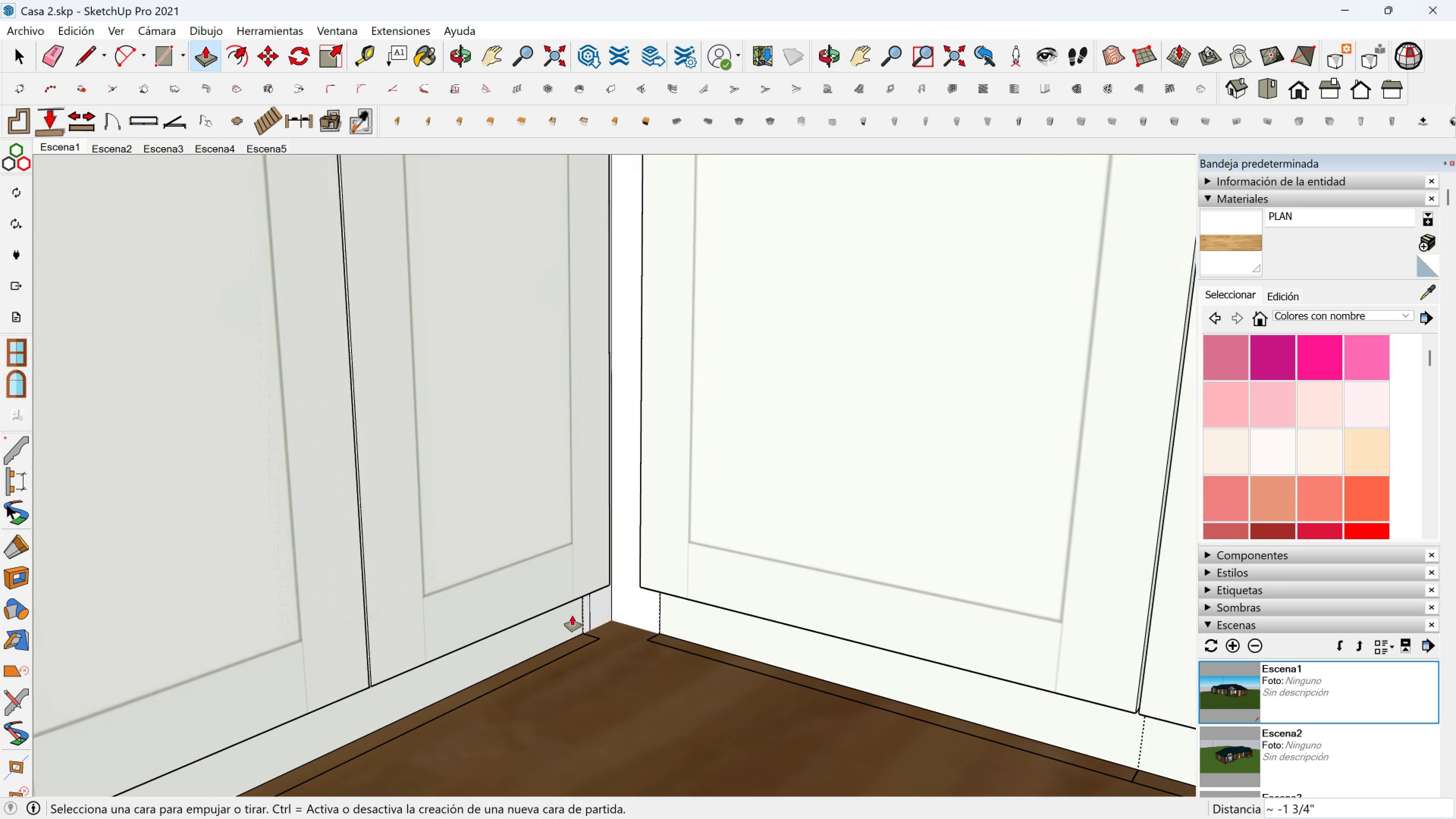 
scroll: coordinate [617, 548], scroll_direction: down, amount: 7.0
 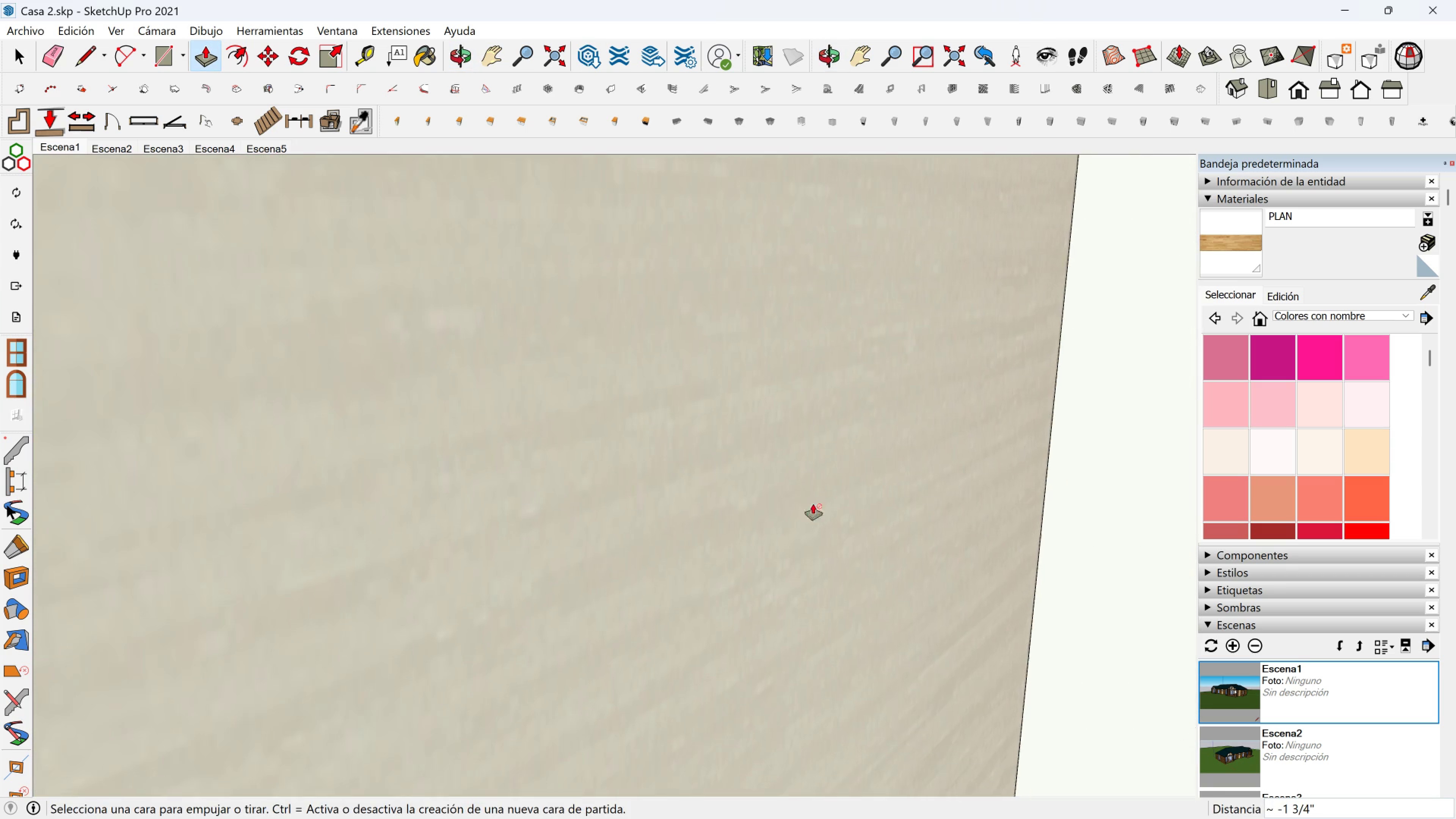 
key(Shift+ShiftLeft)
 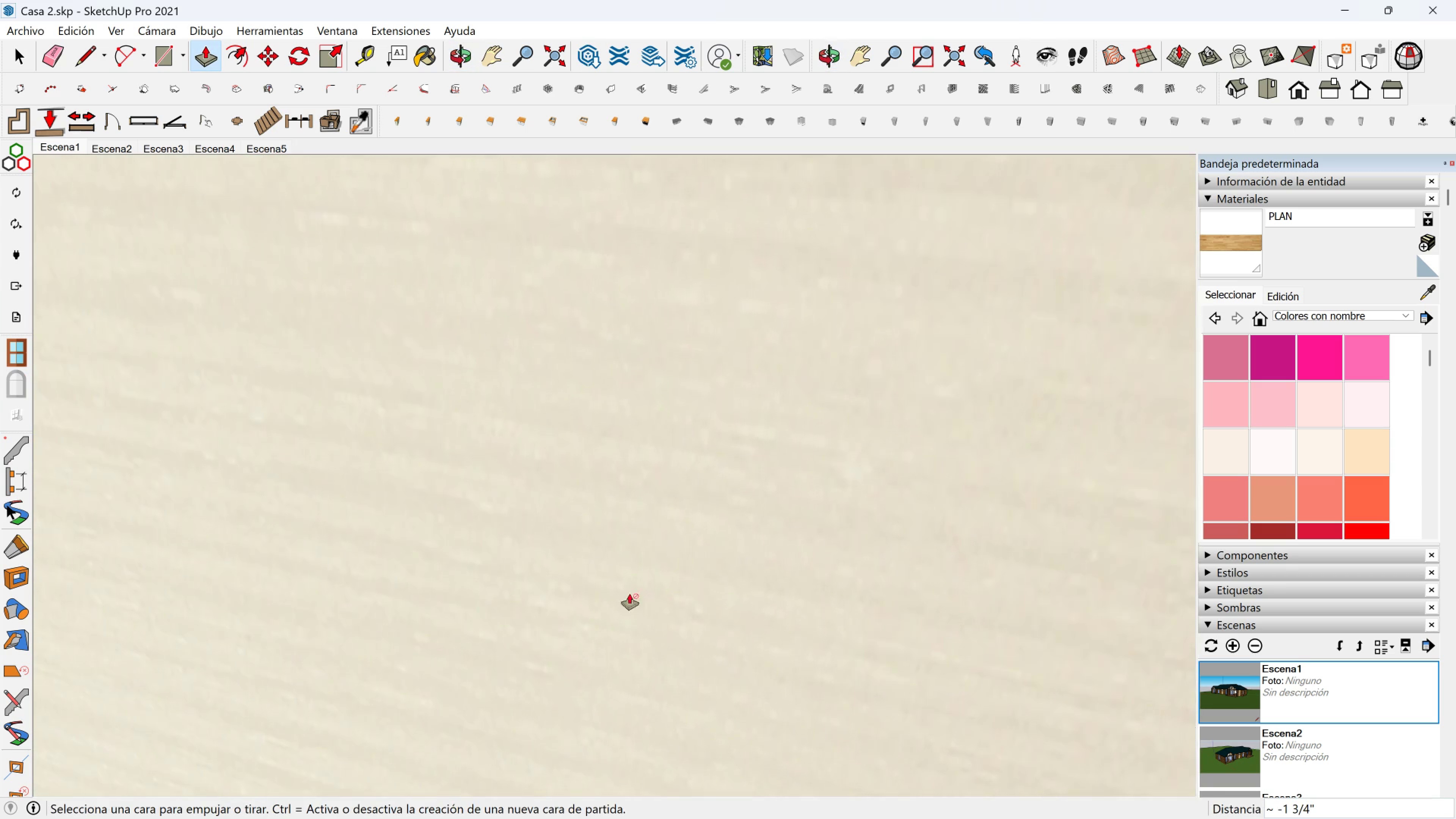 
scroll: coordinate [1059, 449], scroll_direction: down, amount: 42.0